 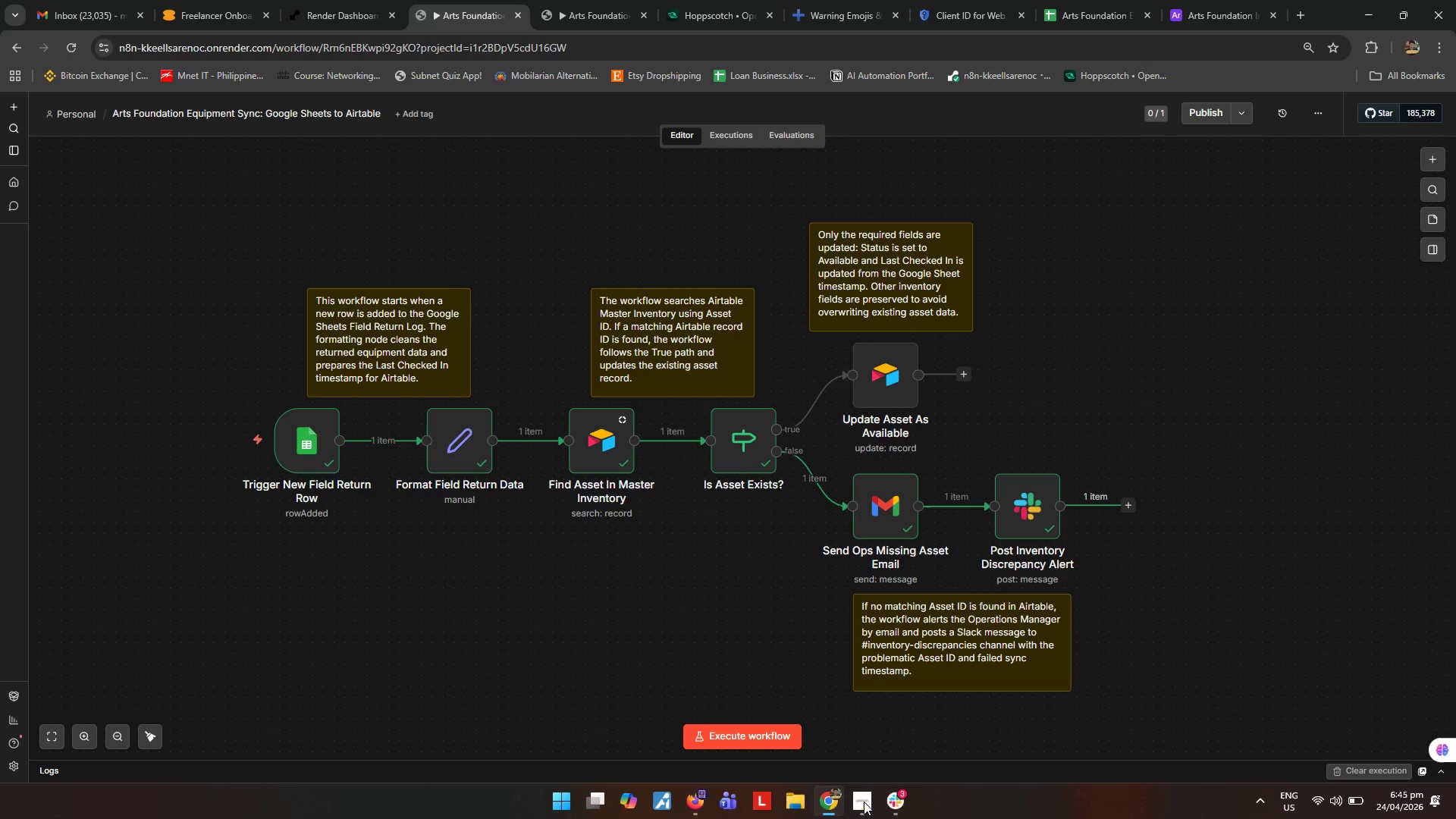 
key(Meta+Shift+MetaLeft)
 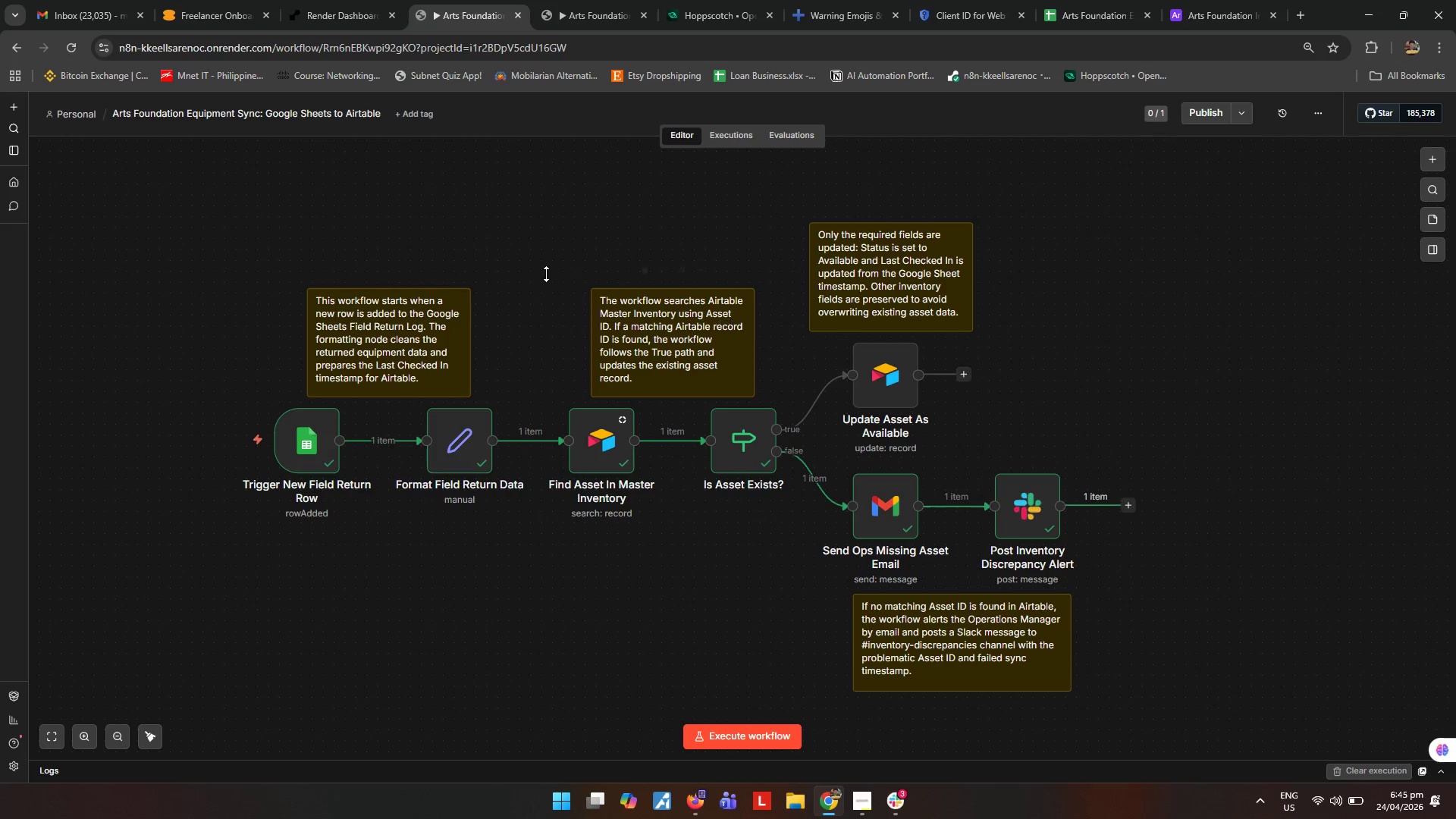 
key(Meta+Shift+S)
 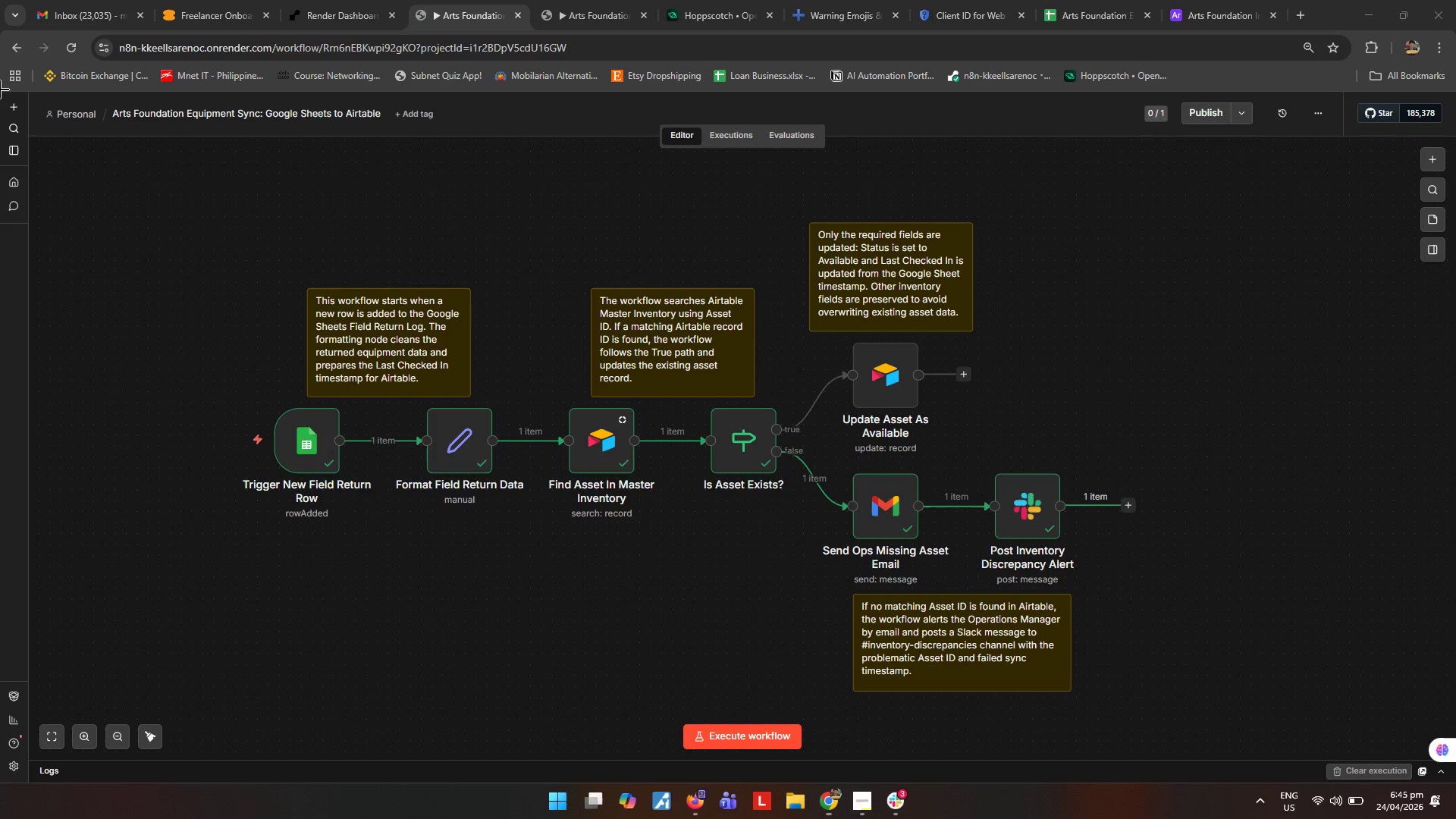 
left_click_drag(start_coordinate=[0, 93], to_coordinate=[1455, 784])
 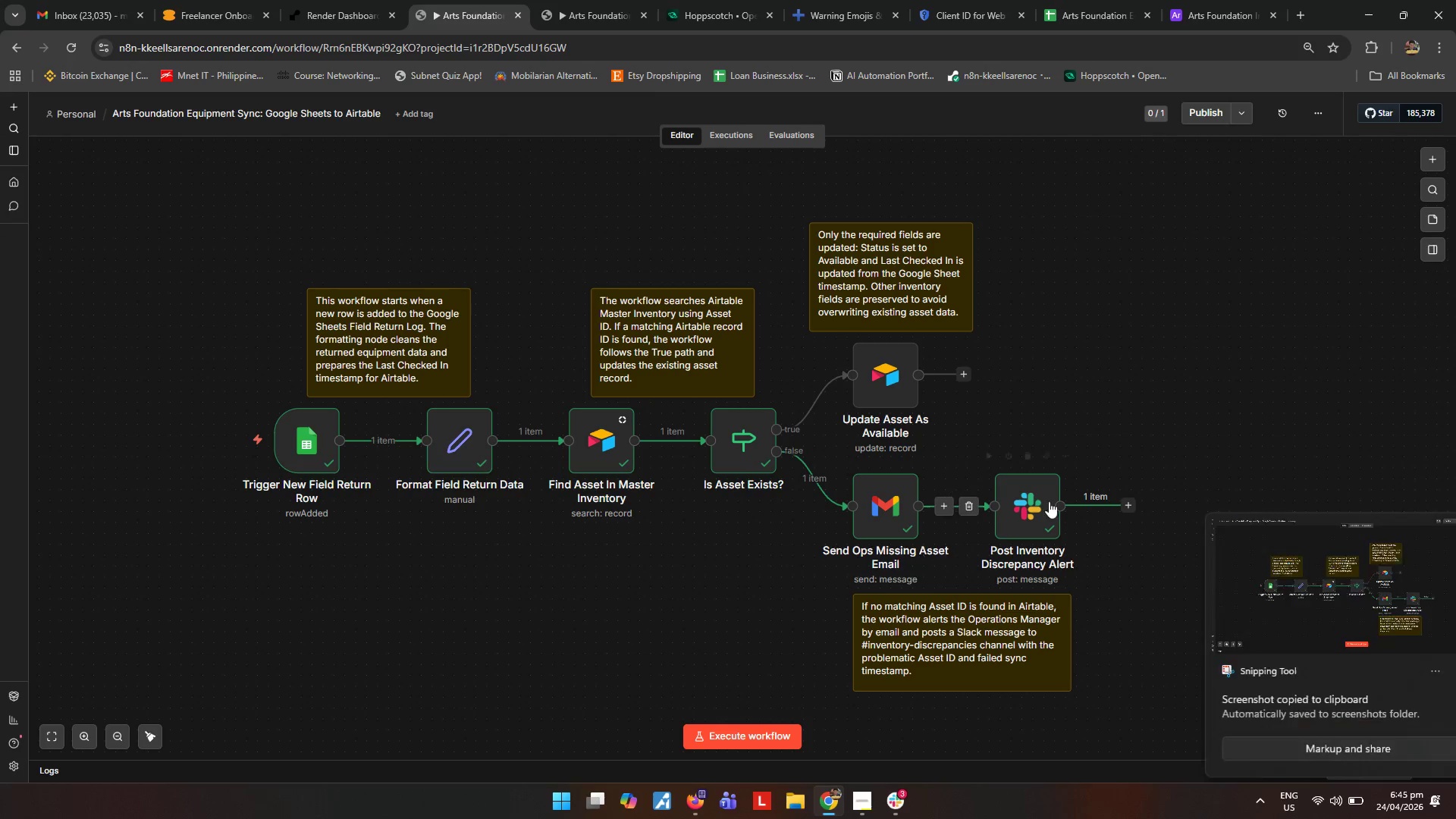 
left_click([1272, 598])
 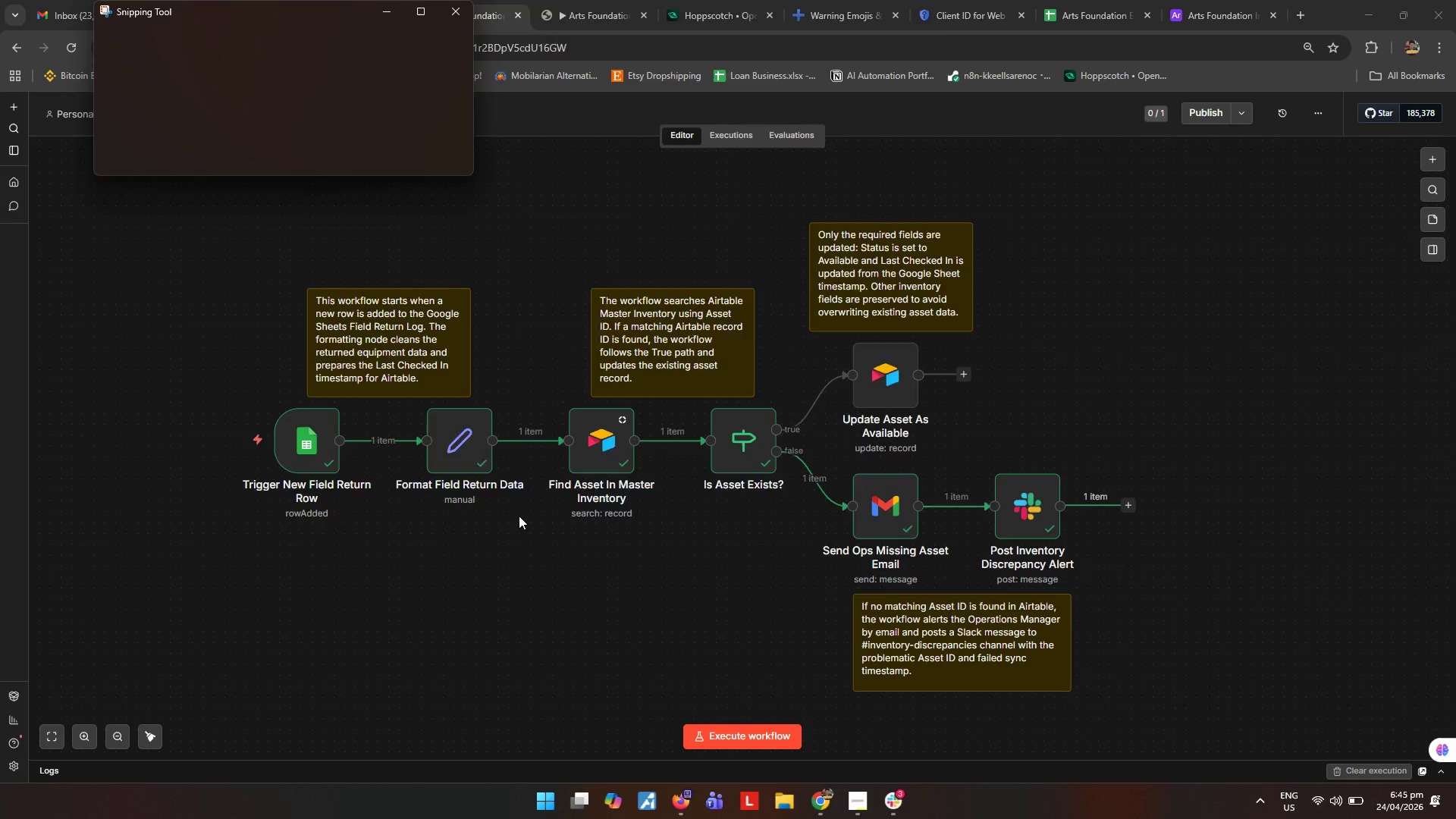 
key(Control+ControlLeft)
 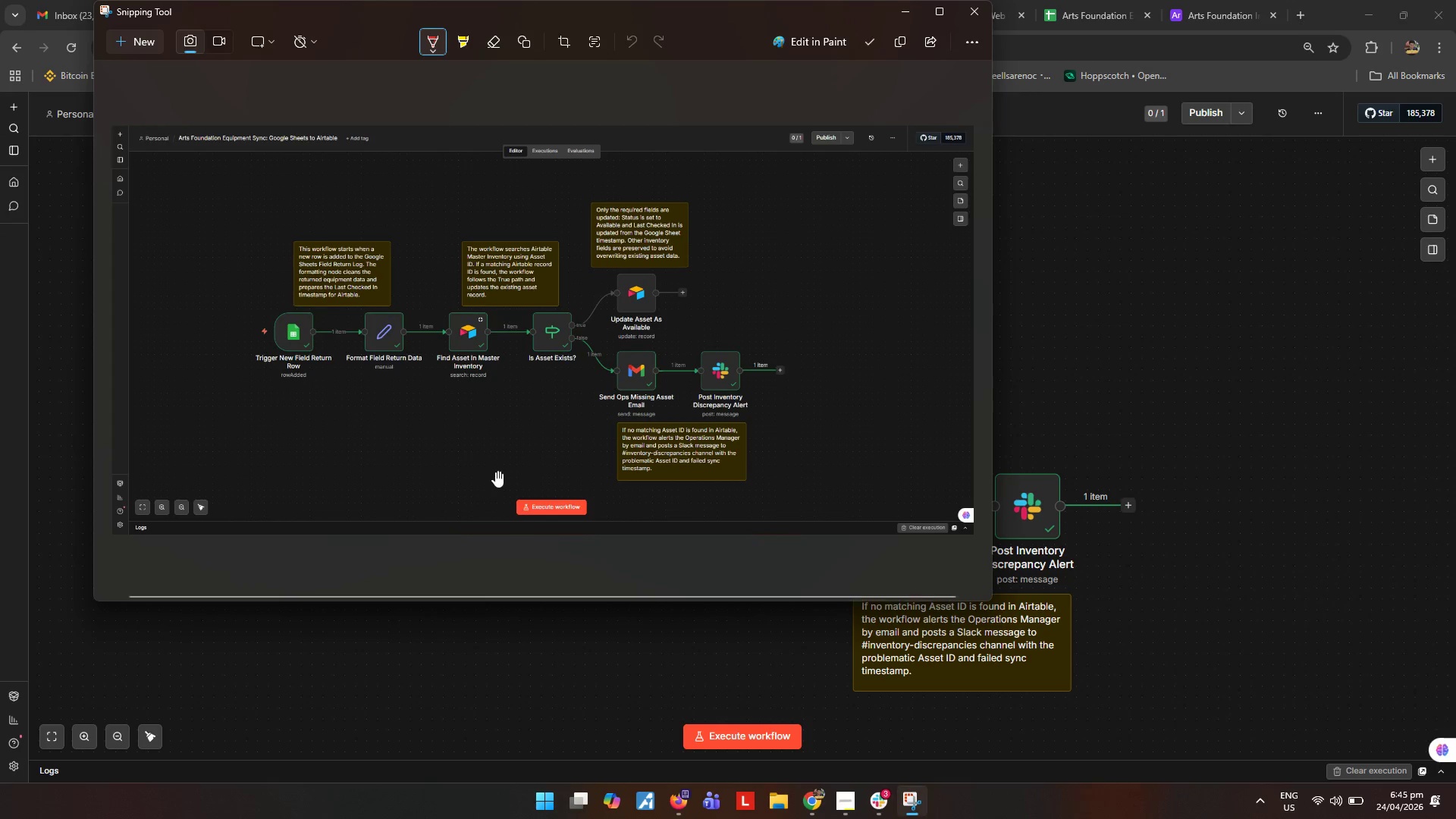 
key(Control+S)
 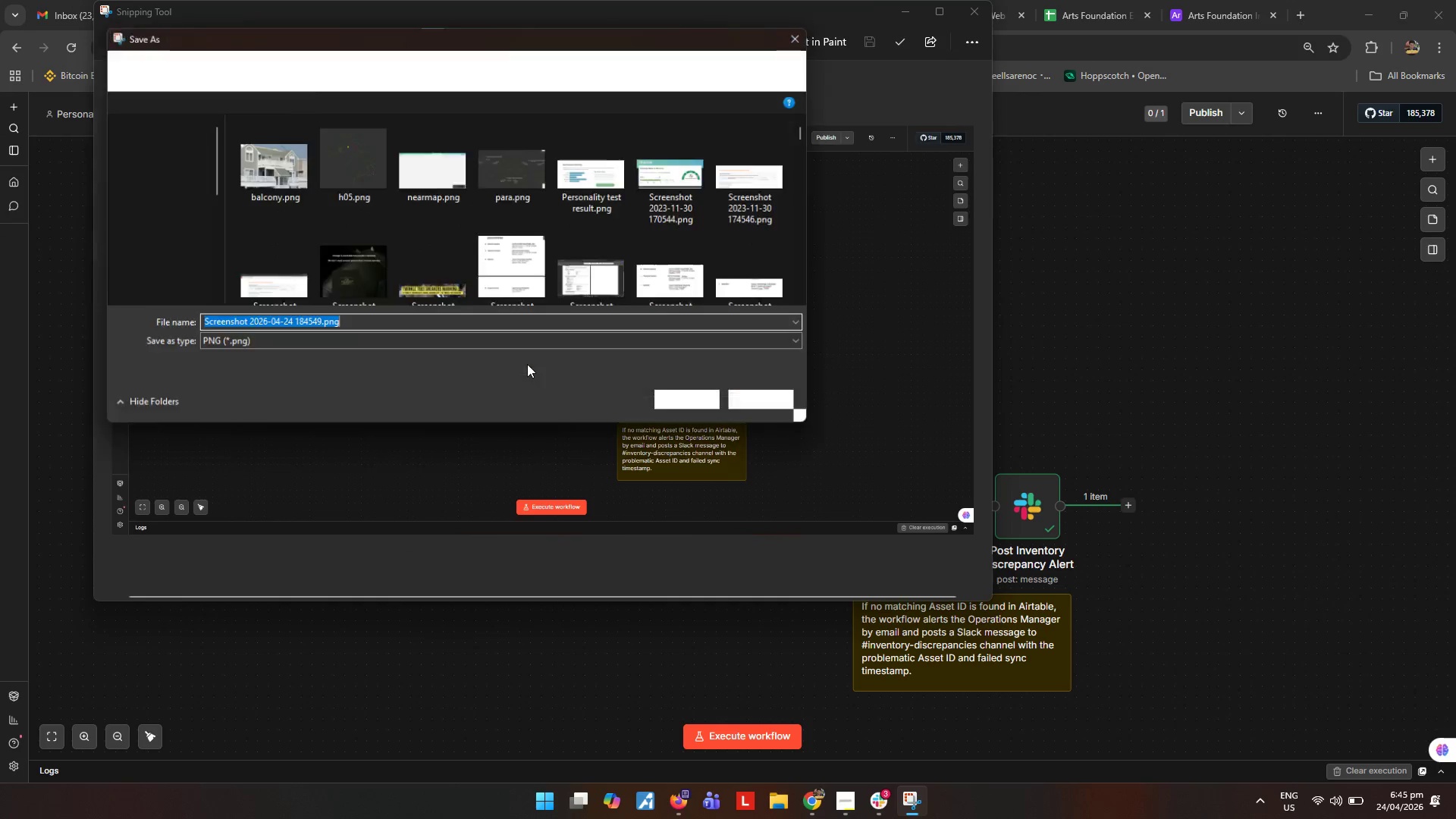 
type(ss2)
 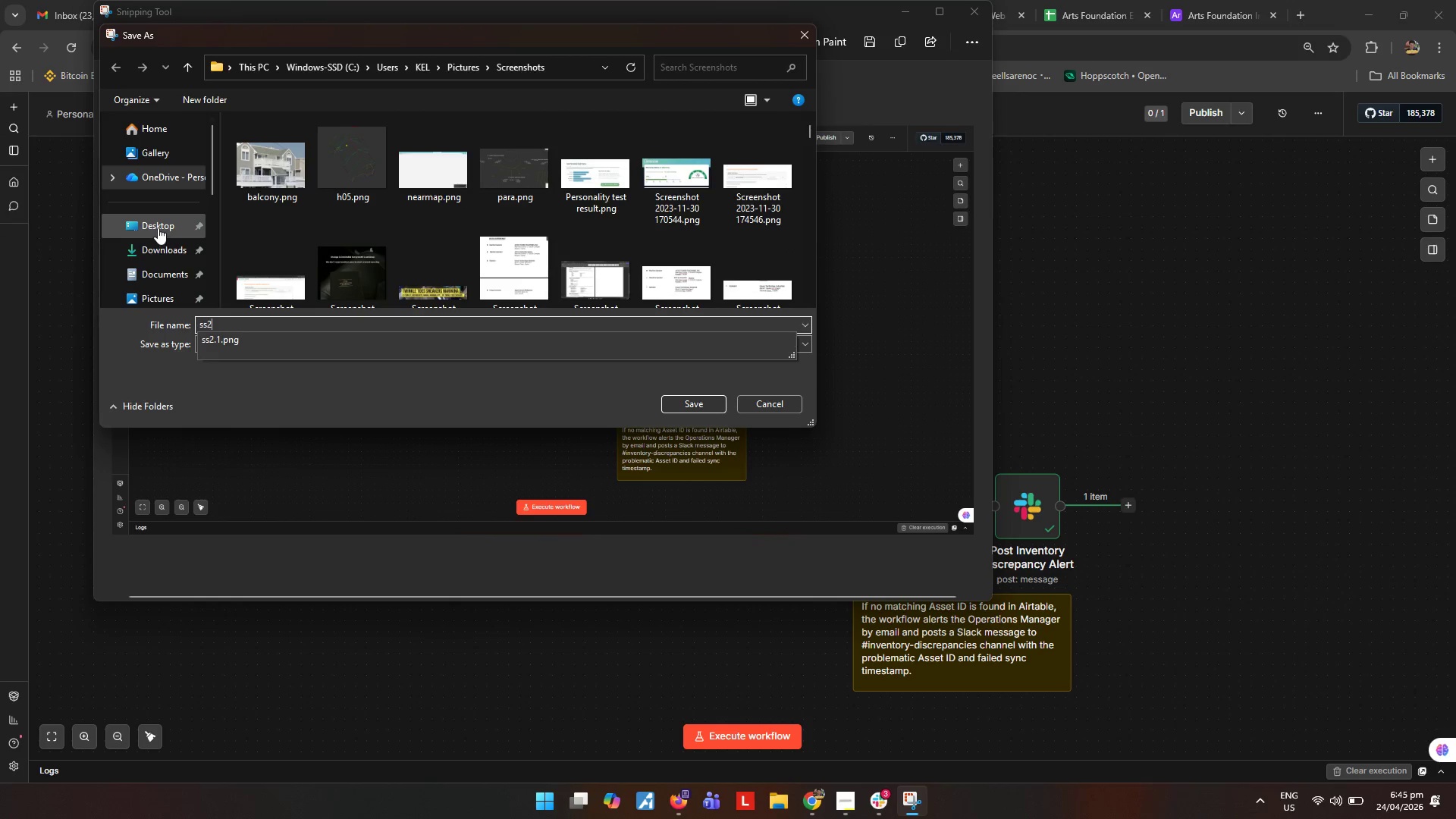 
left_click([158, 228])
 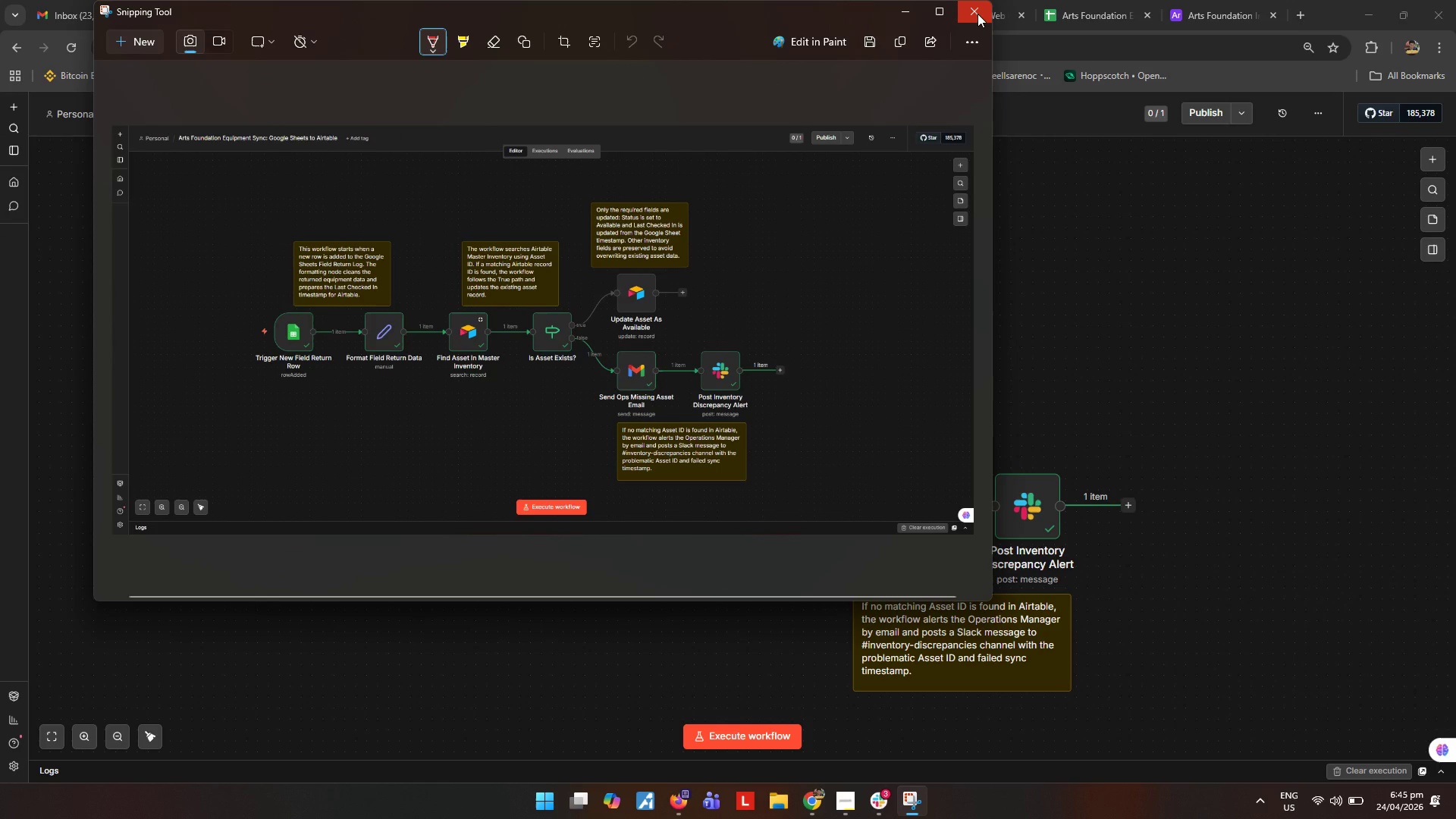 
wait(5.38)
 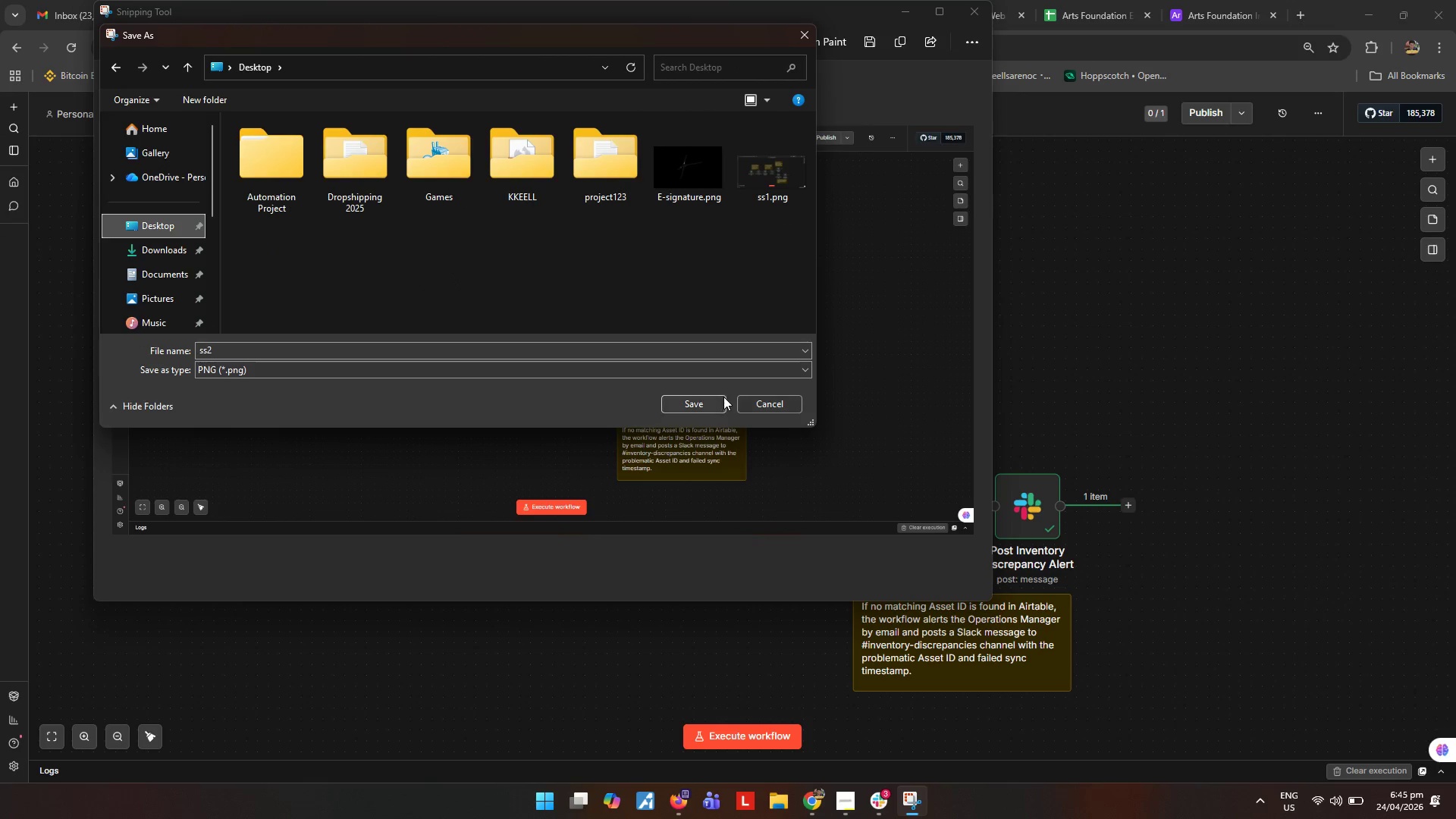 
left_click([977, 14])
 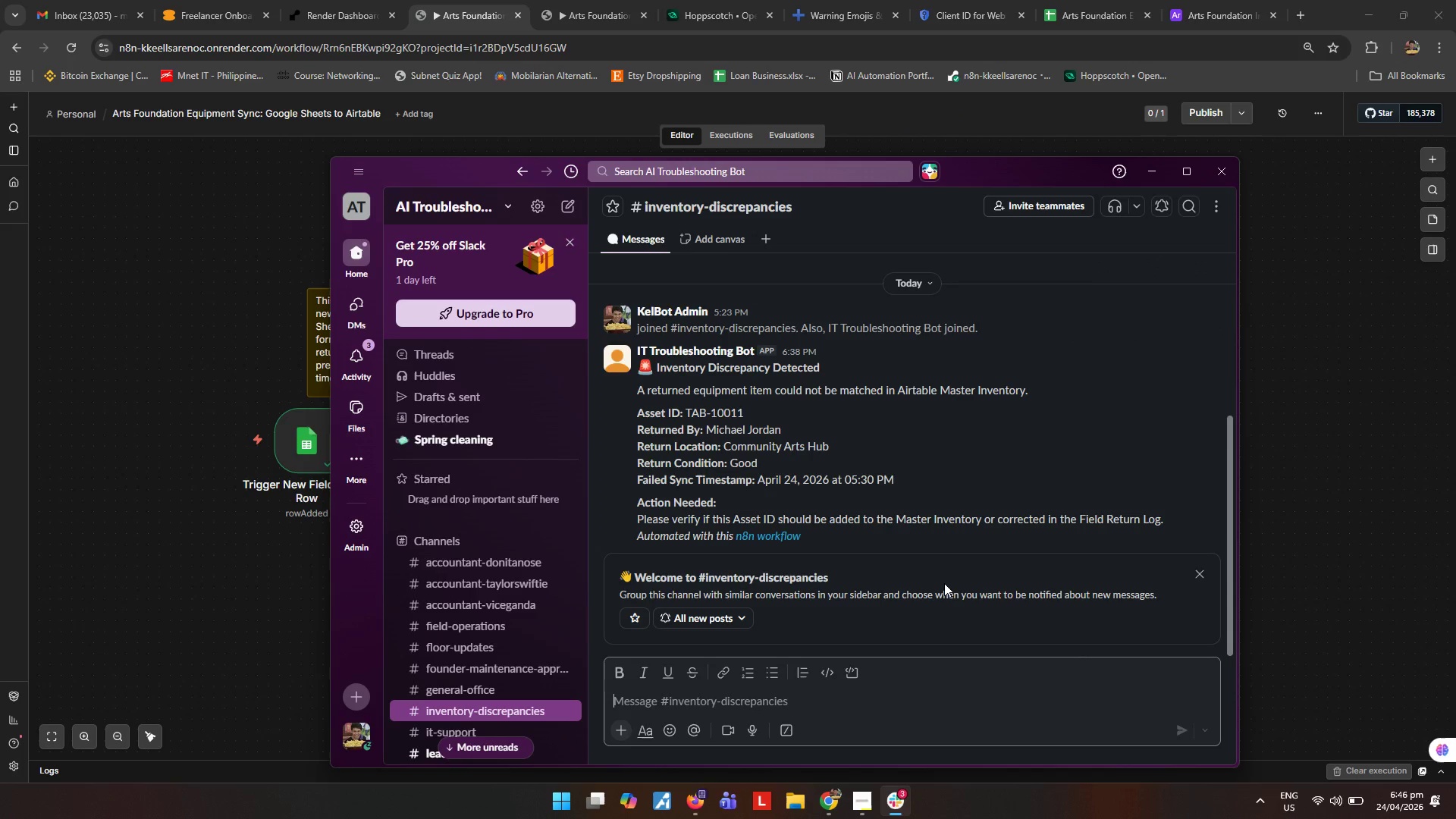 
wait(8.45)
 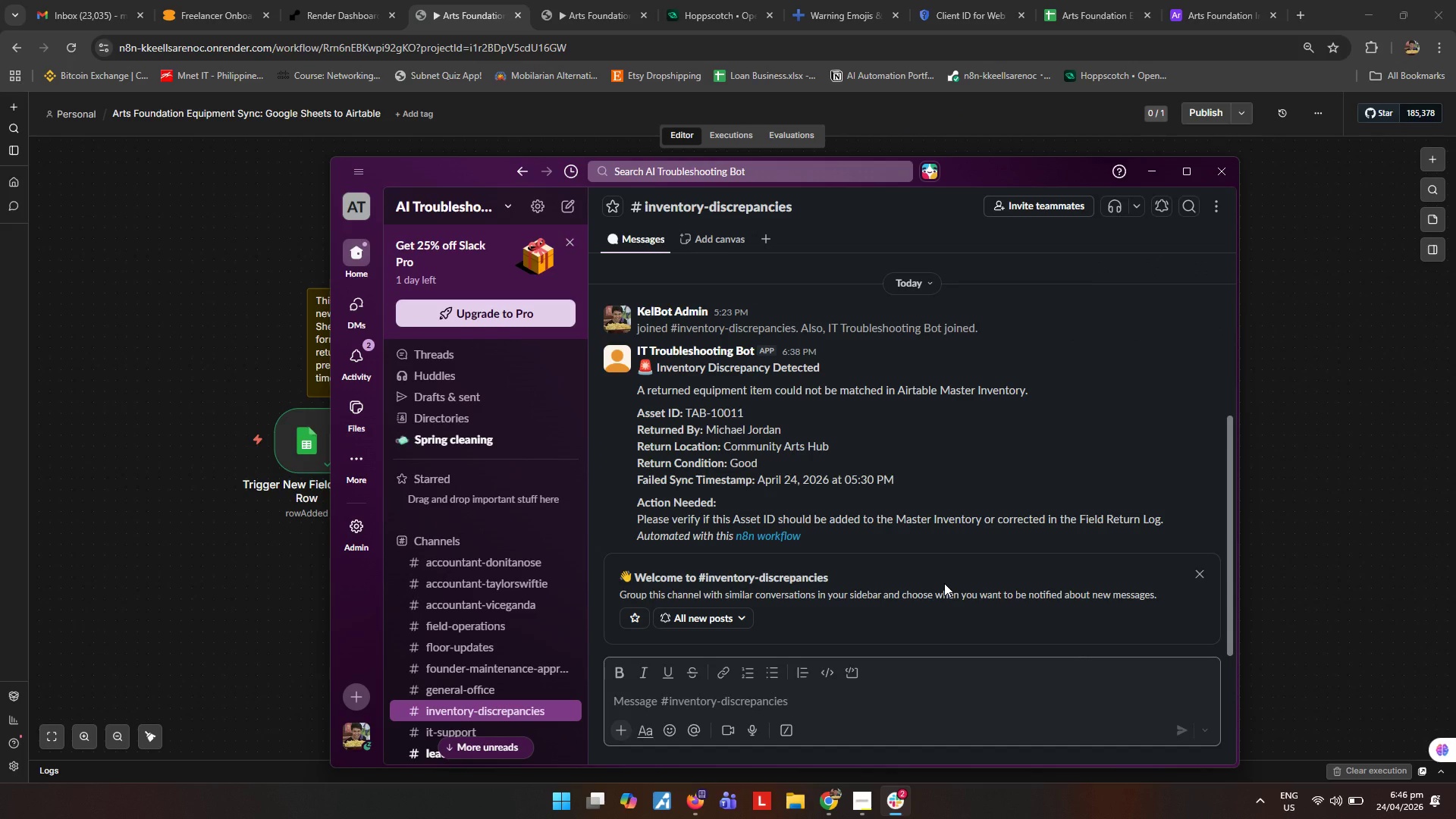 
key(Meta+Shift+S)
 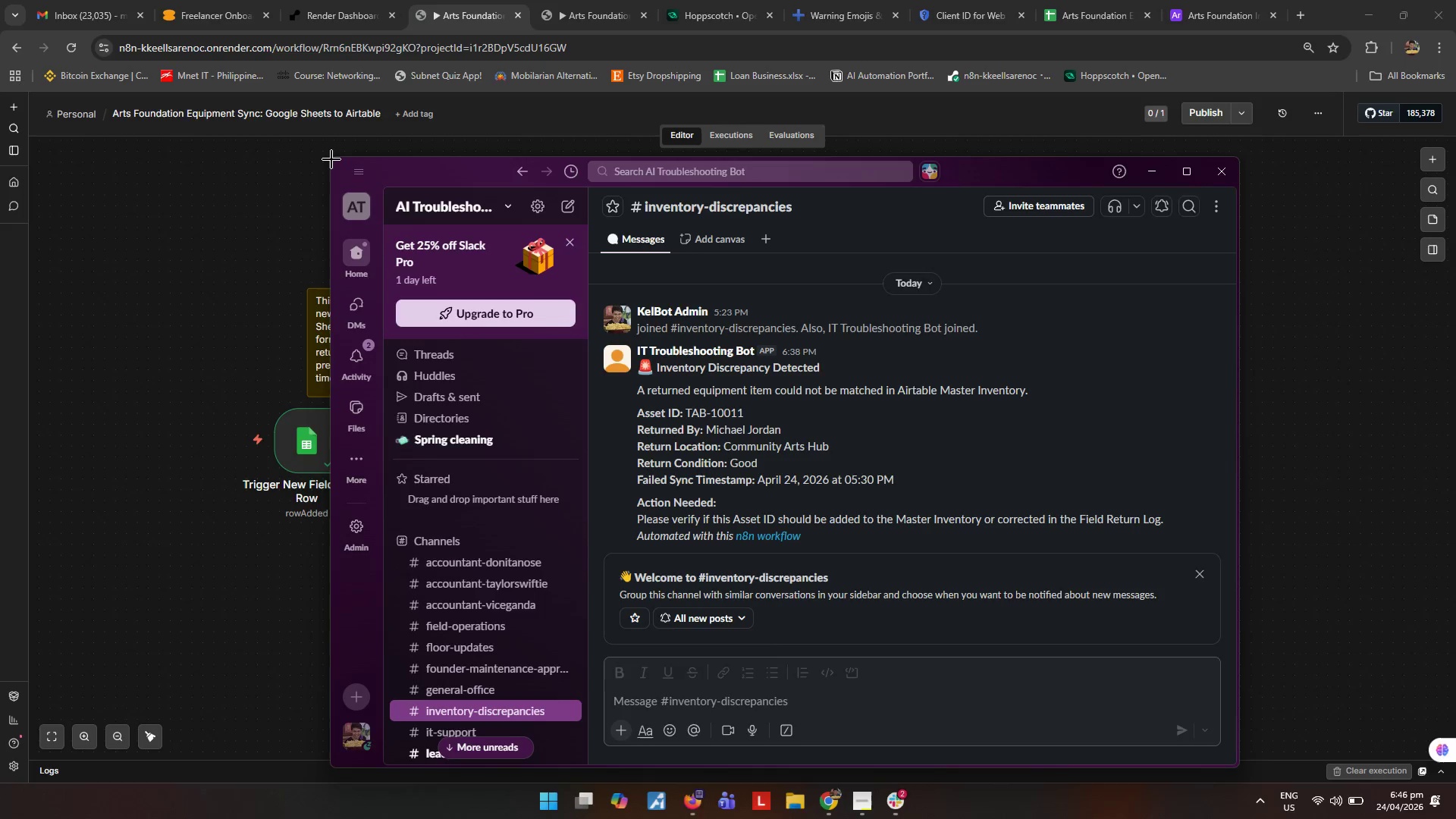 
left_click_drag(start_coordinate=[330, 157], to_coordinate=[1243, 770])
 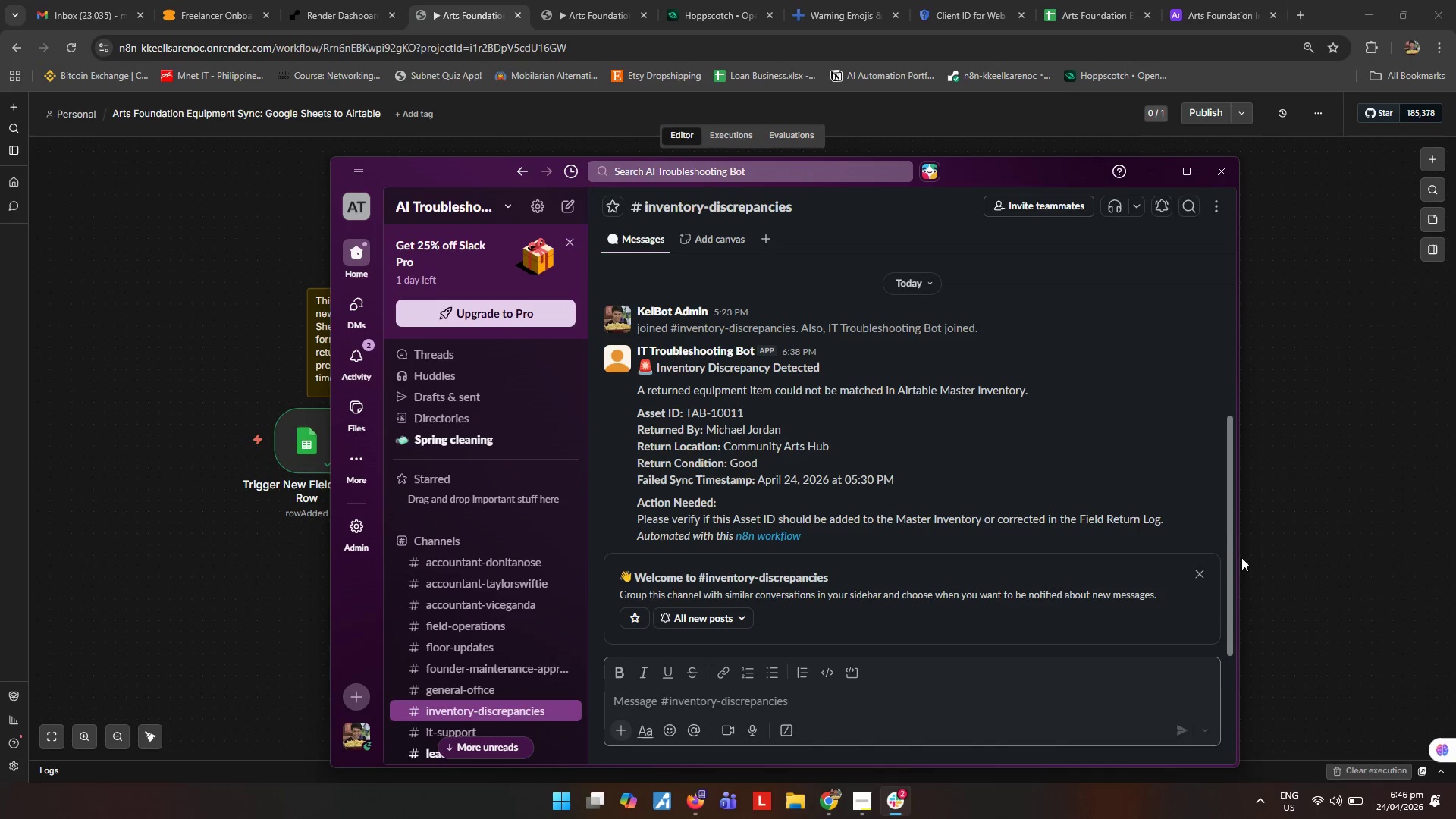 
left_click([1291, 613])
 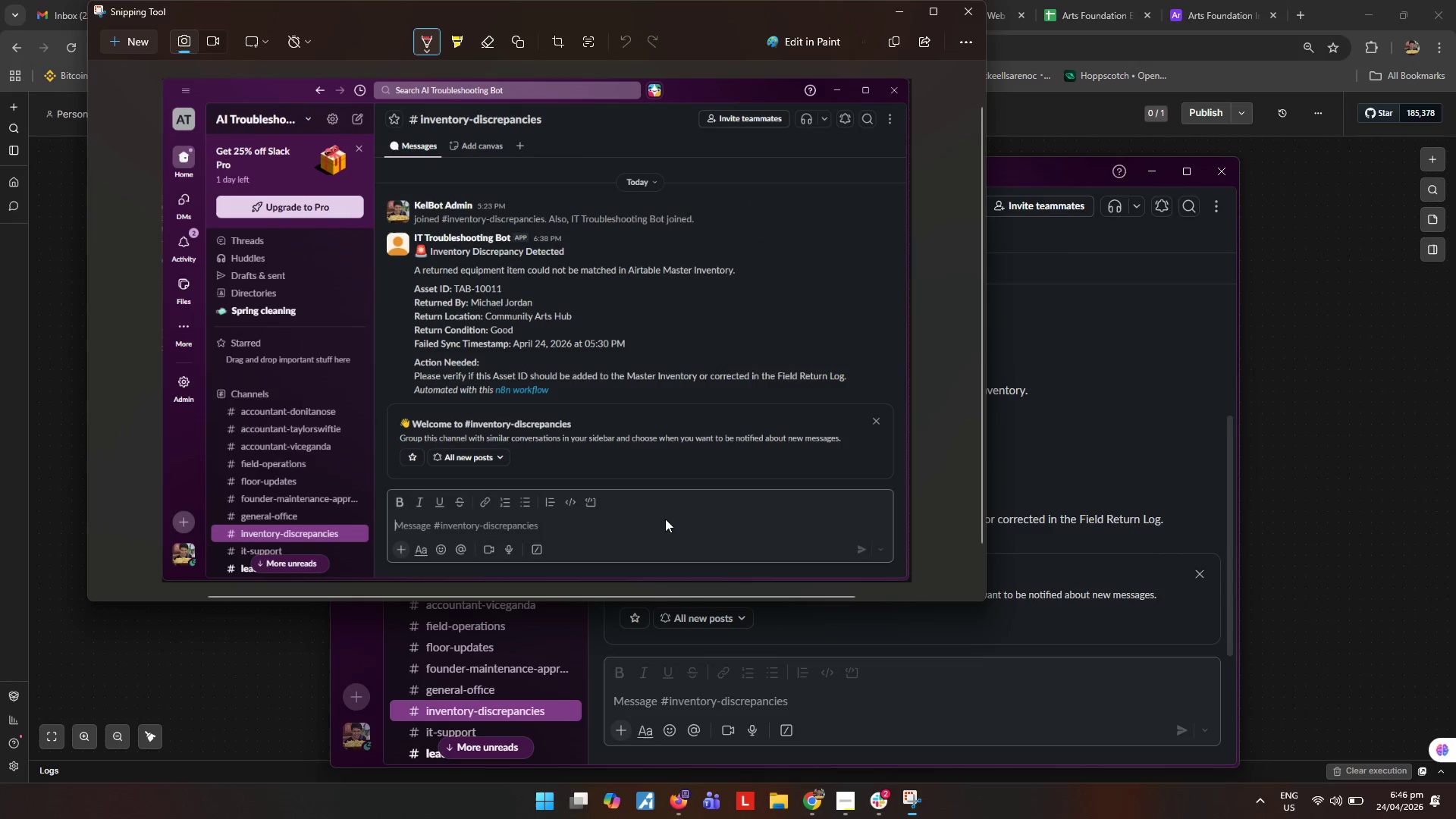 
key(Control+ControlLeft)
 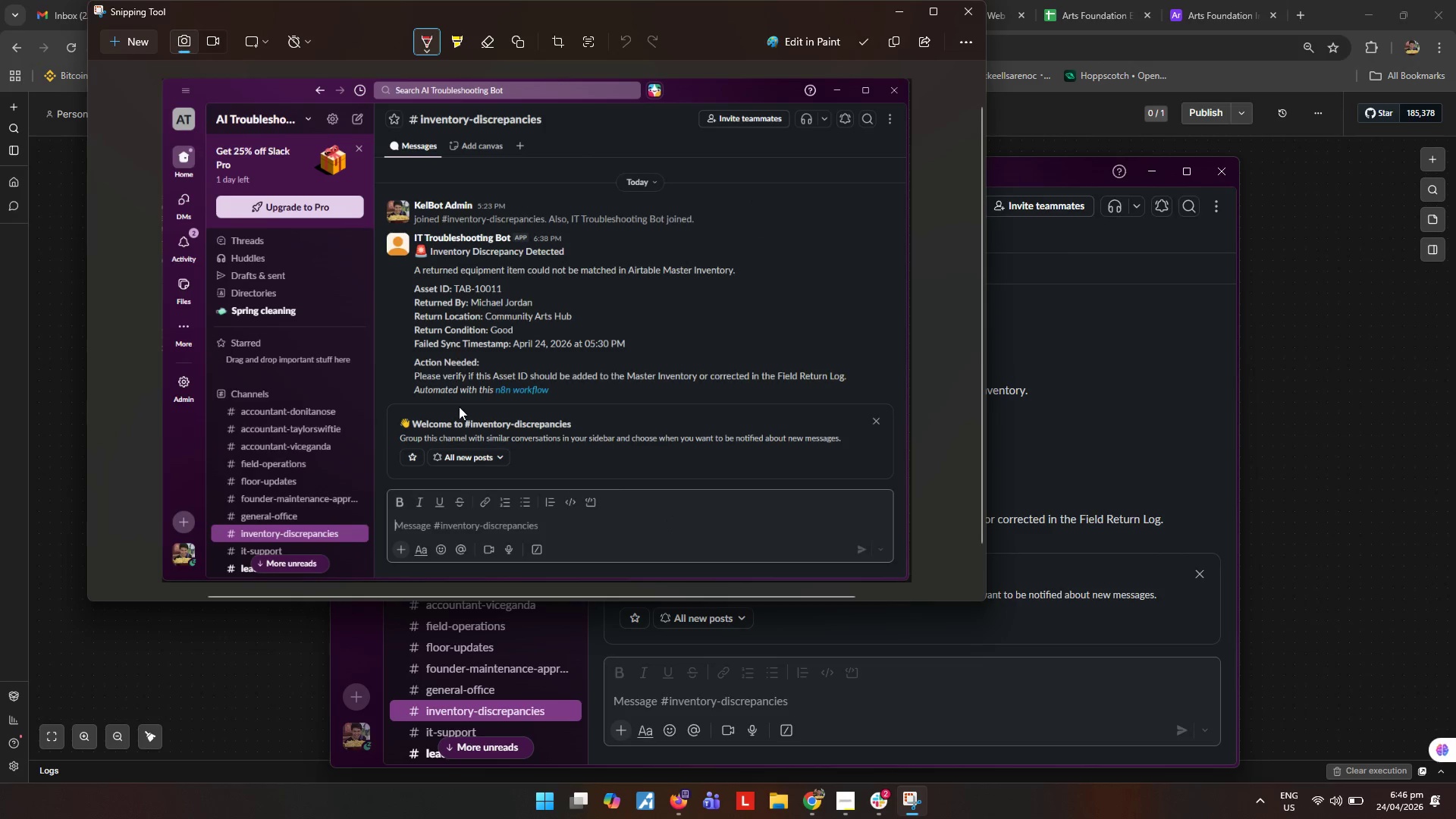 
key(Control+S)
 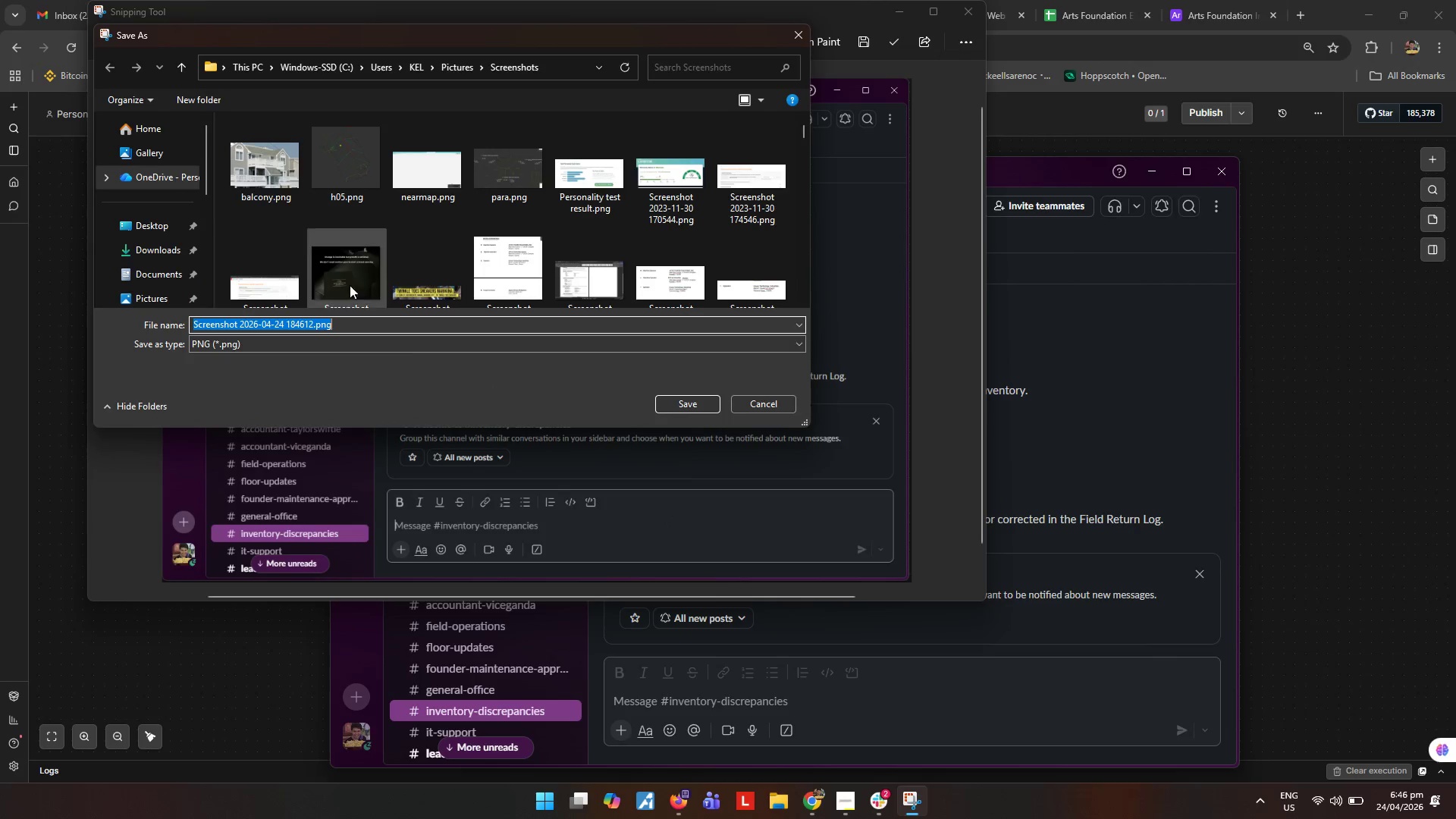 
left_click([152, 234])
 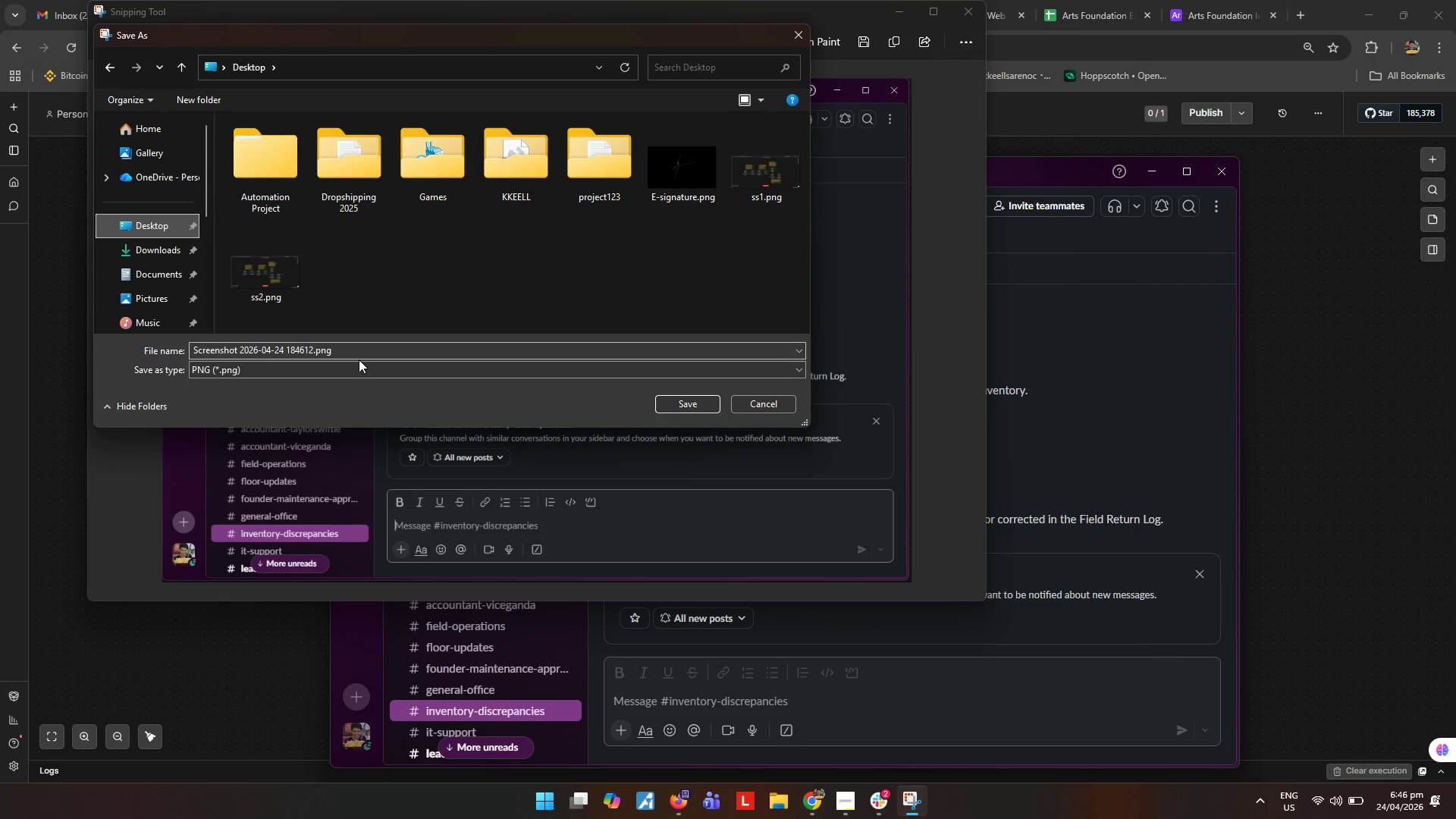 
left_click_drag(start_coordinate=[360, 352], to_coordinate=[0, 333])
 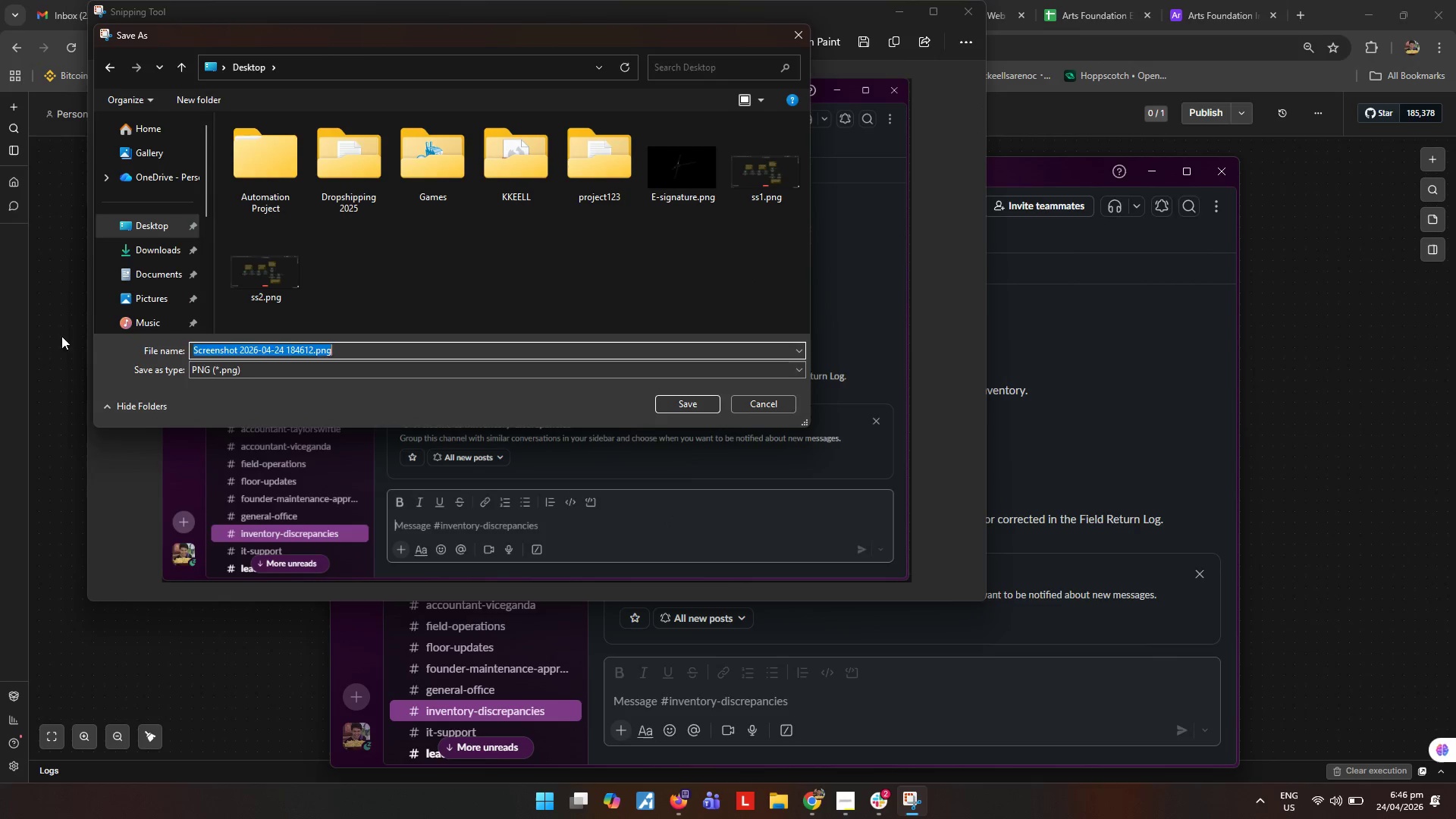 
type(ss3)
 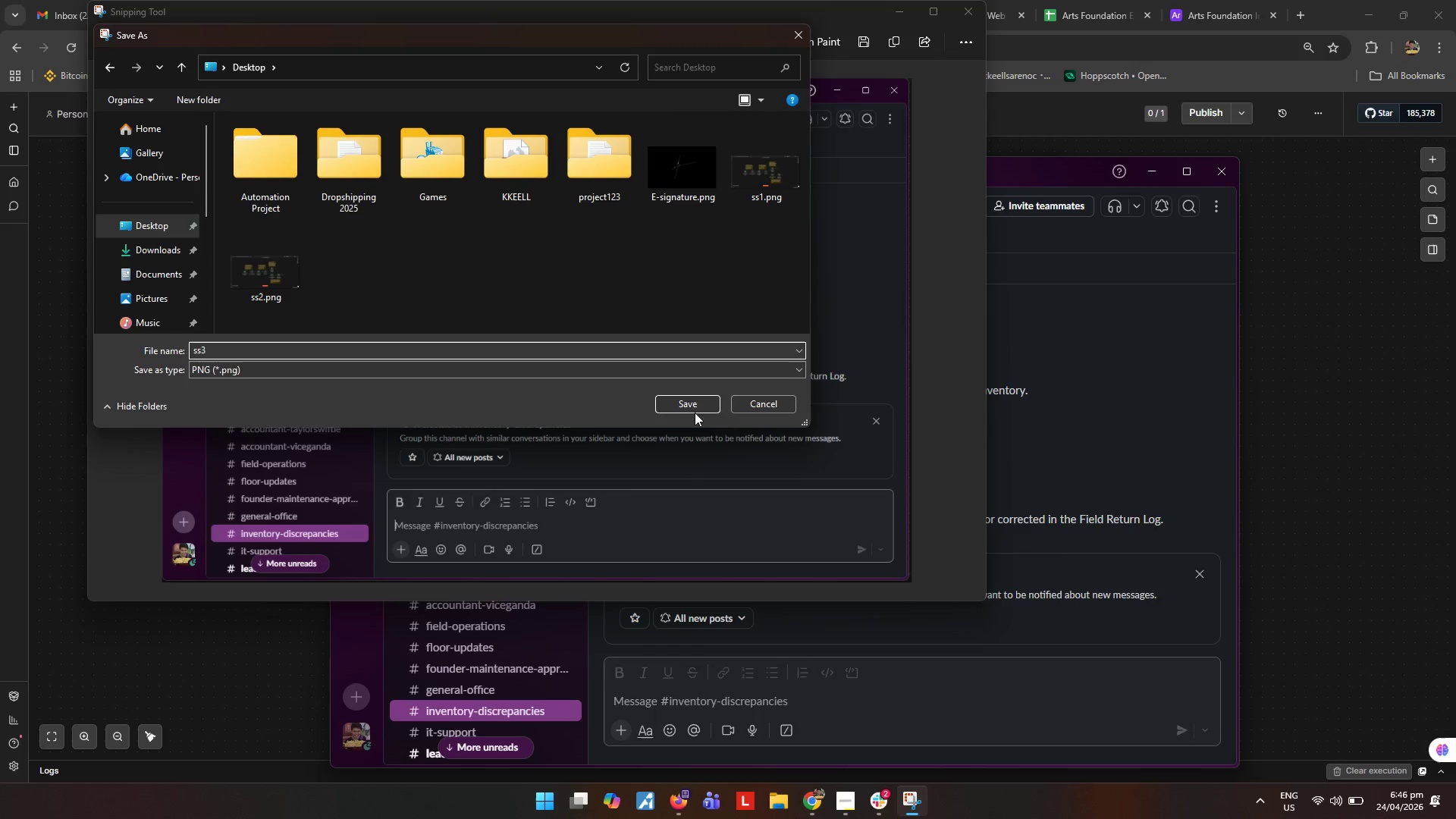 
left_click([698, 404])
 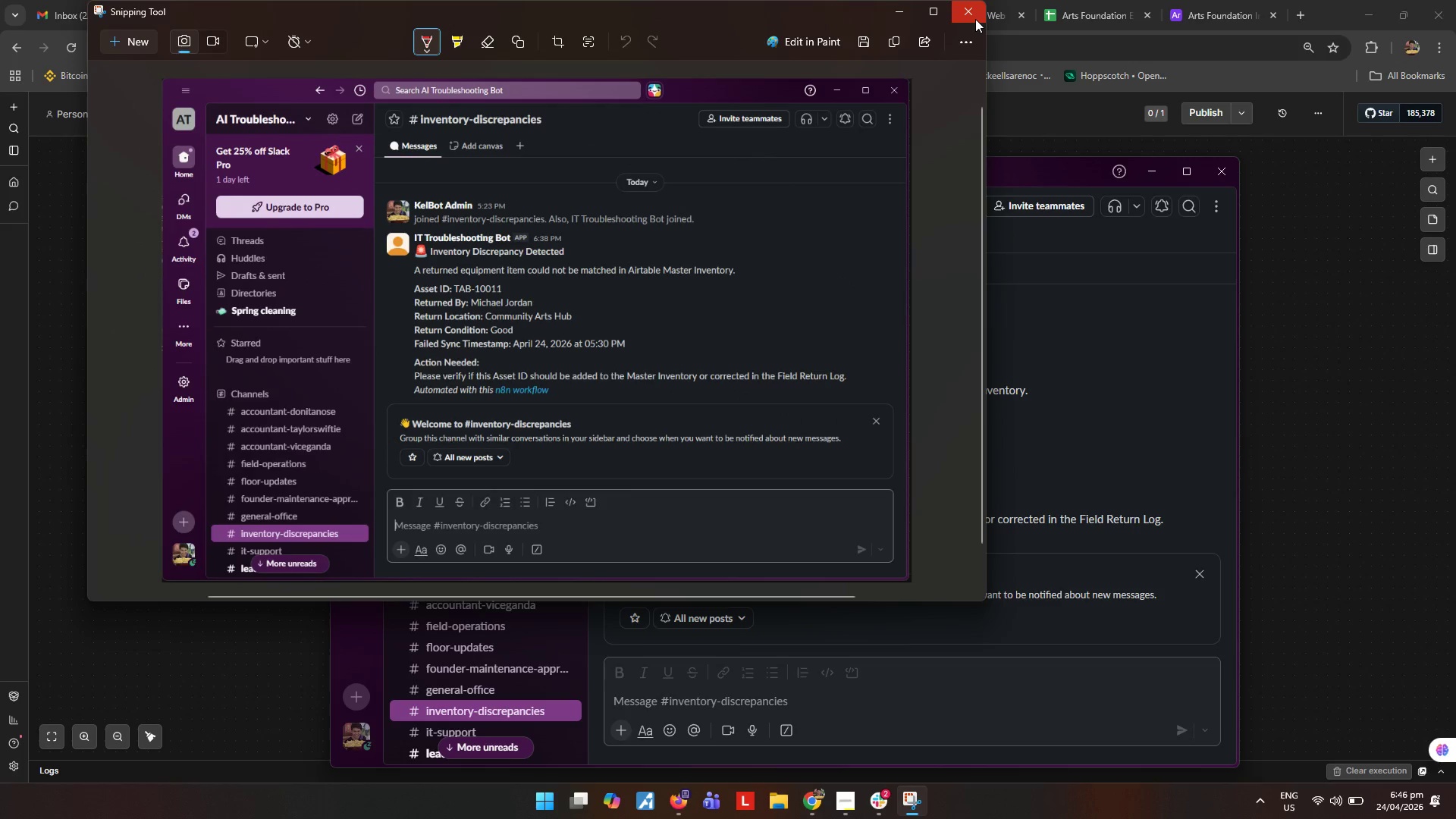 
left_click([975, 19])
 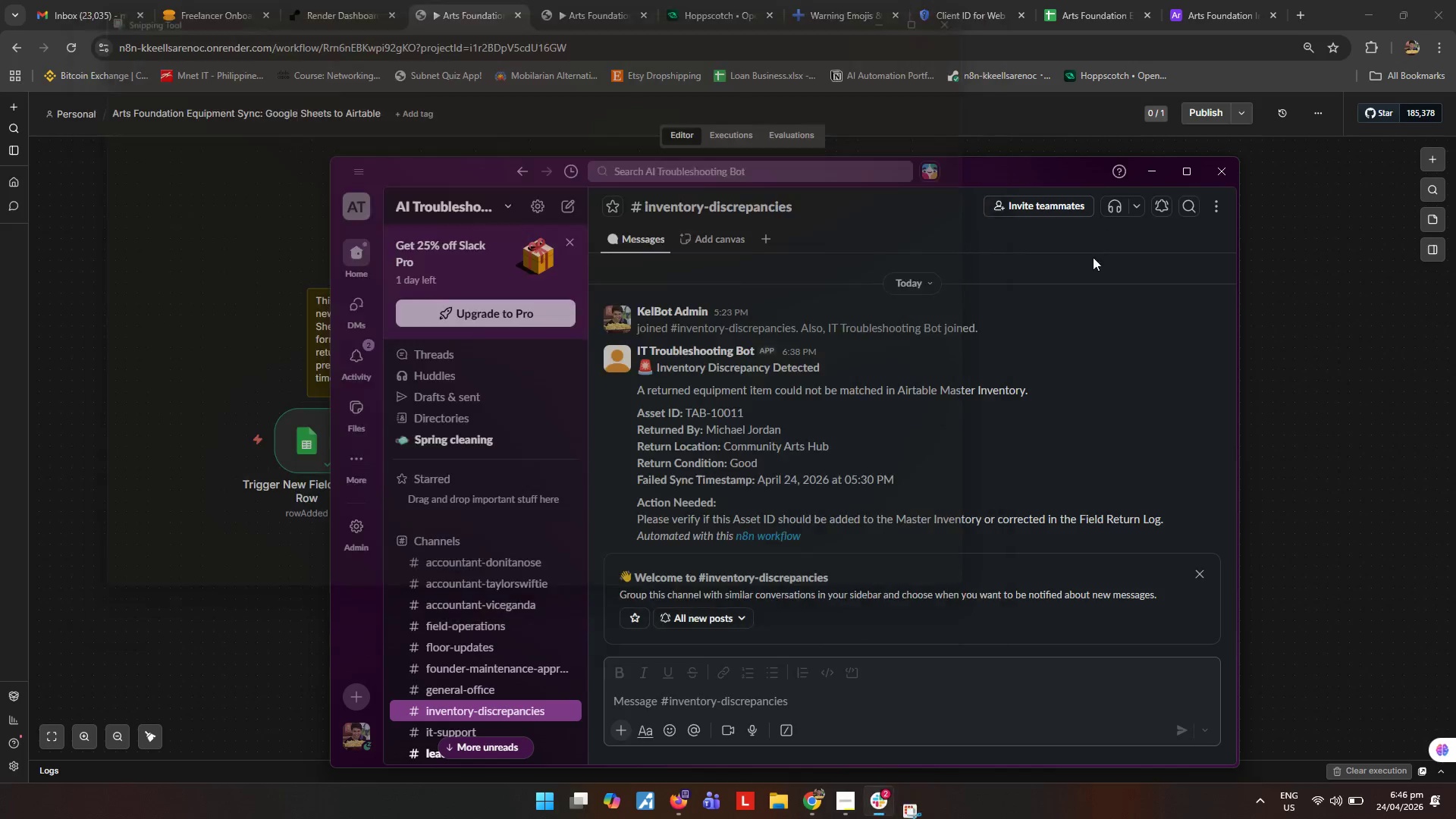 
key(Meta+MetaLeft)
 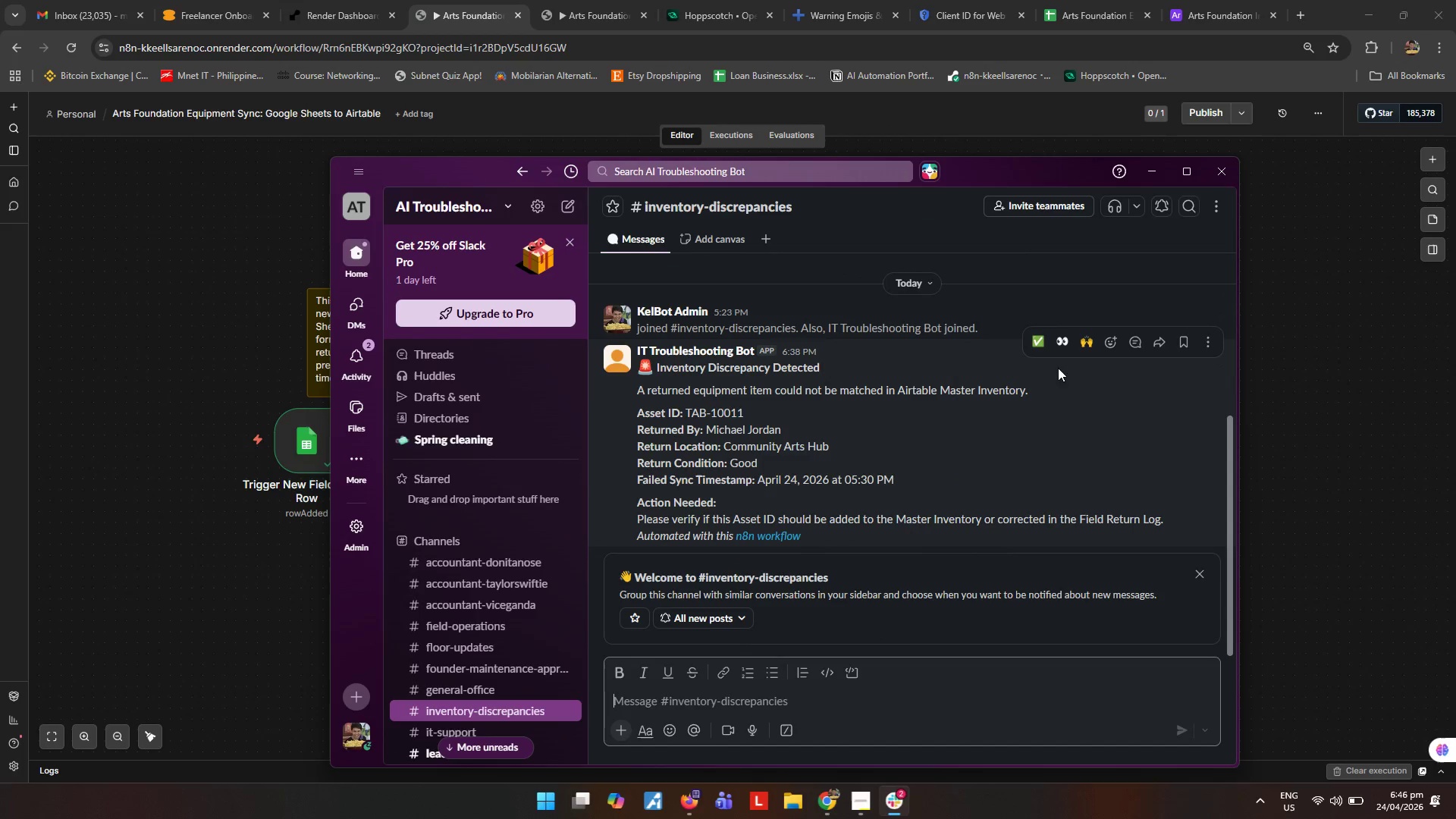 
key(Meta+R)
 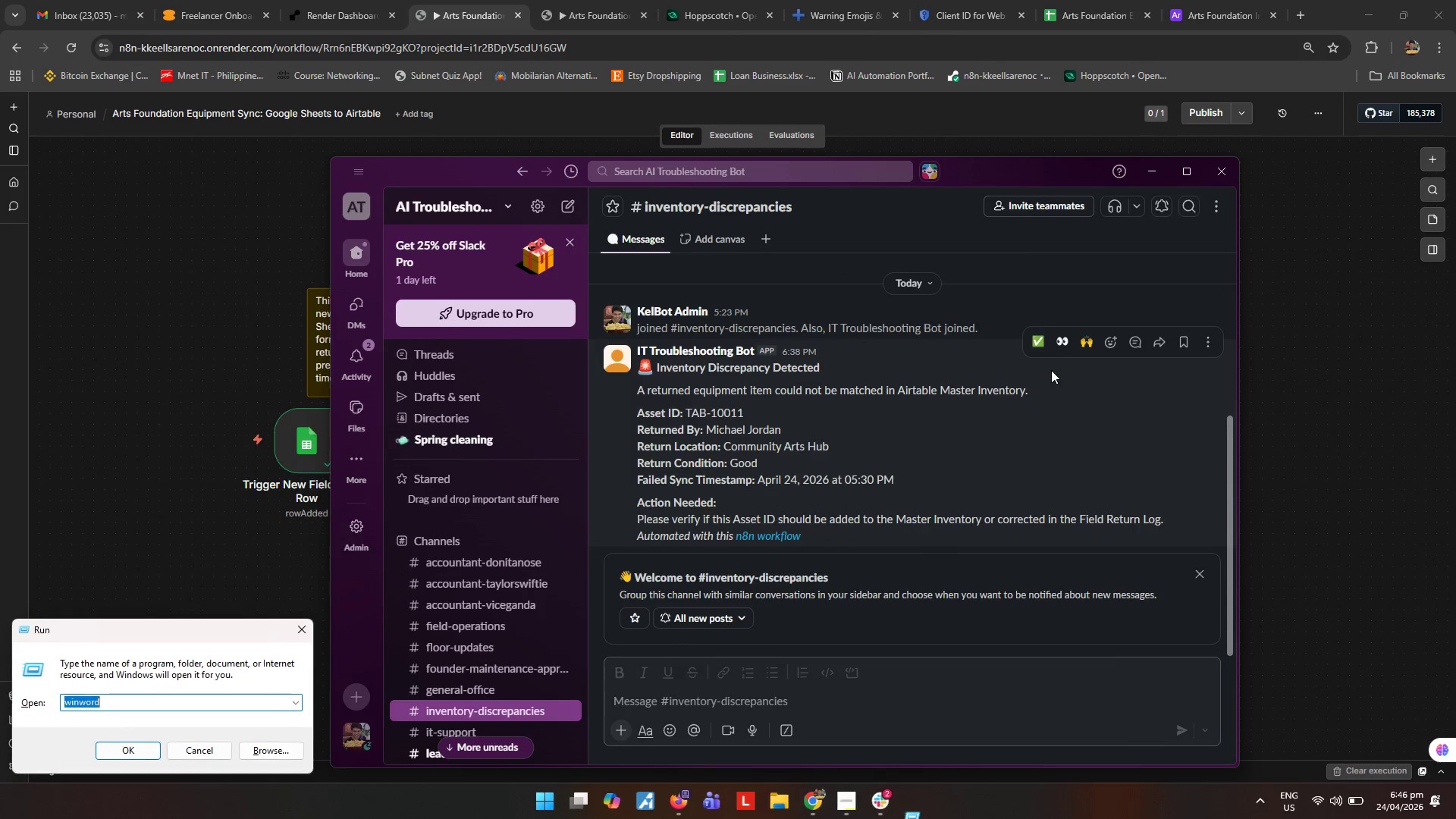 
type(wiwo)
key(Backspace)
key(Backspace)
type(n)
 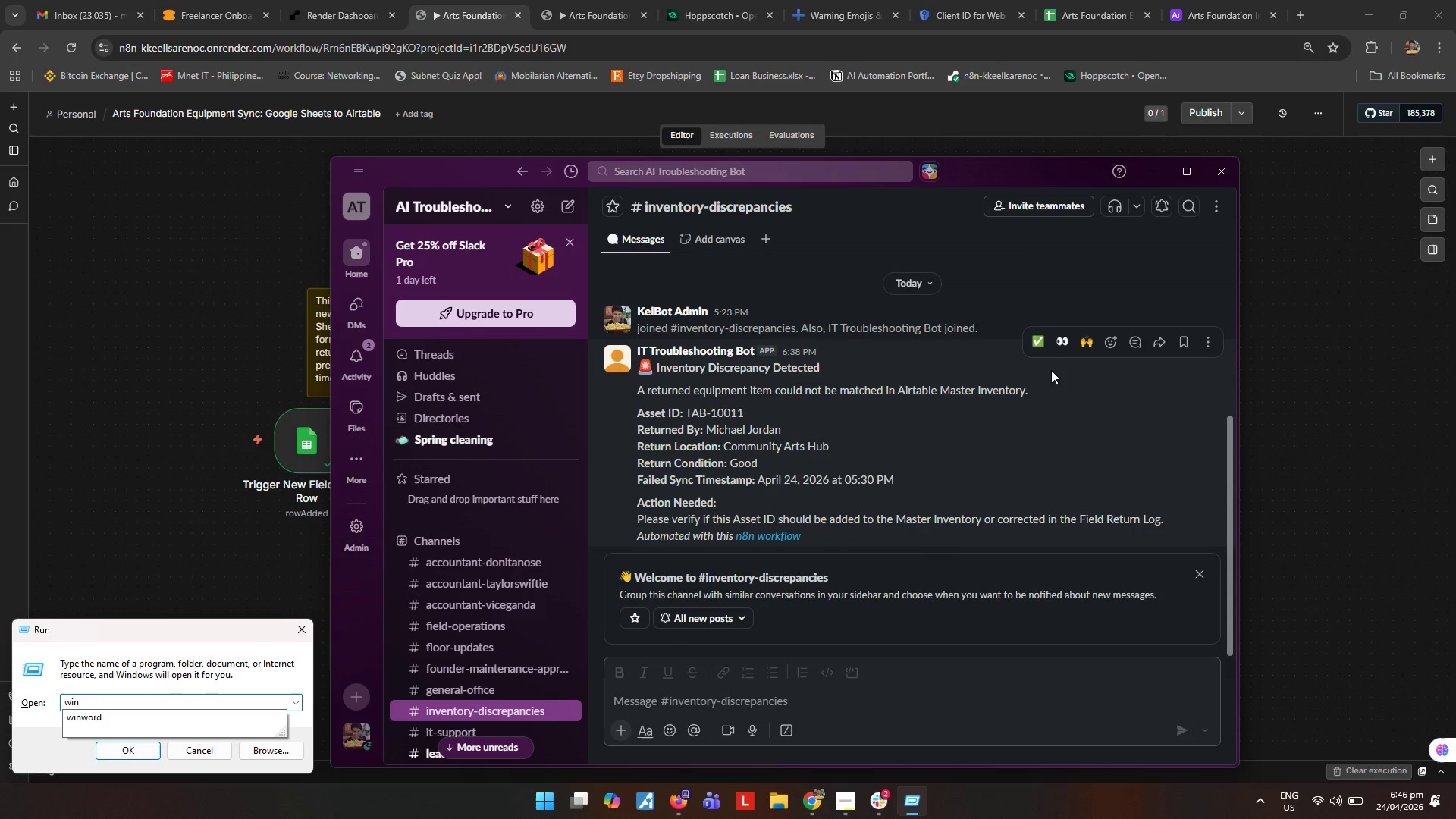 
key(ArrowDown)
 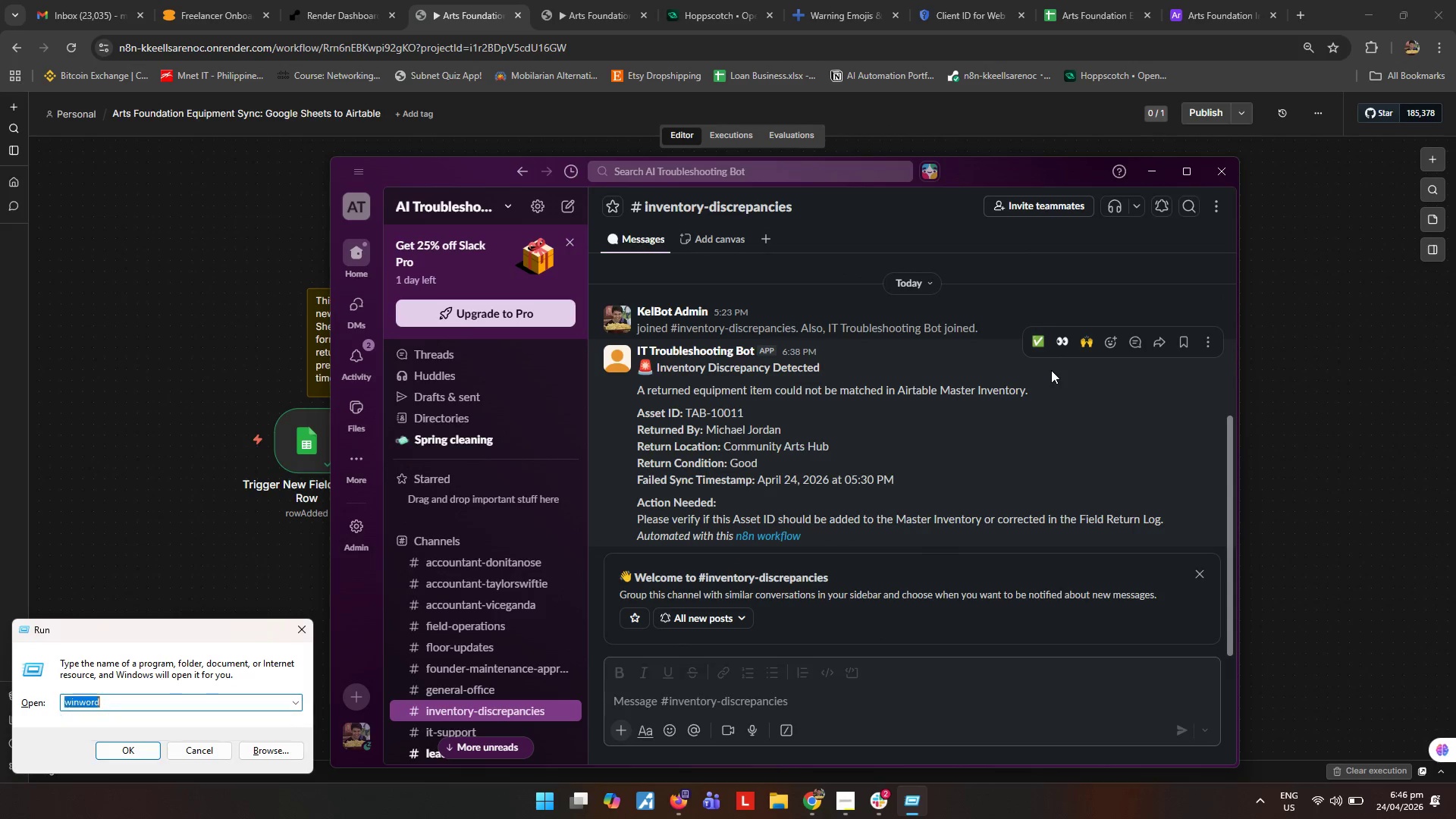 
key(Enter)
 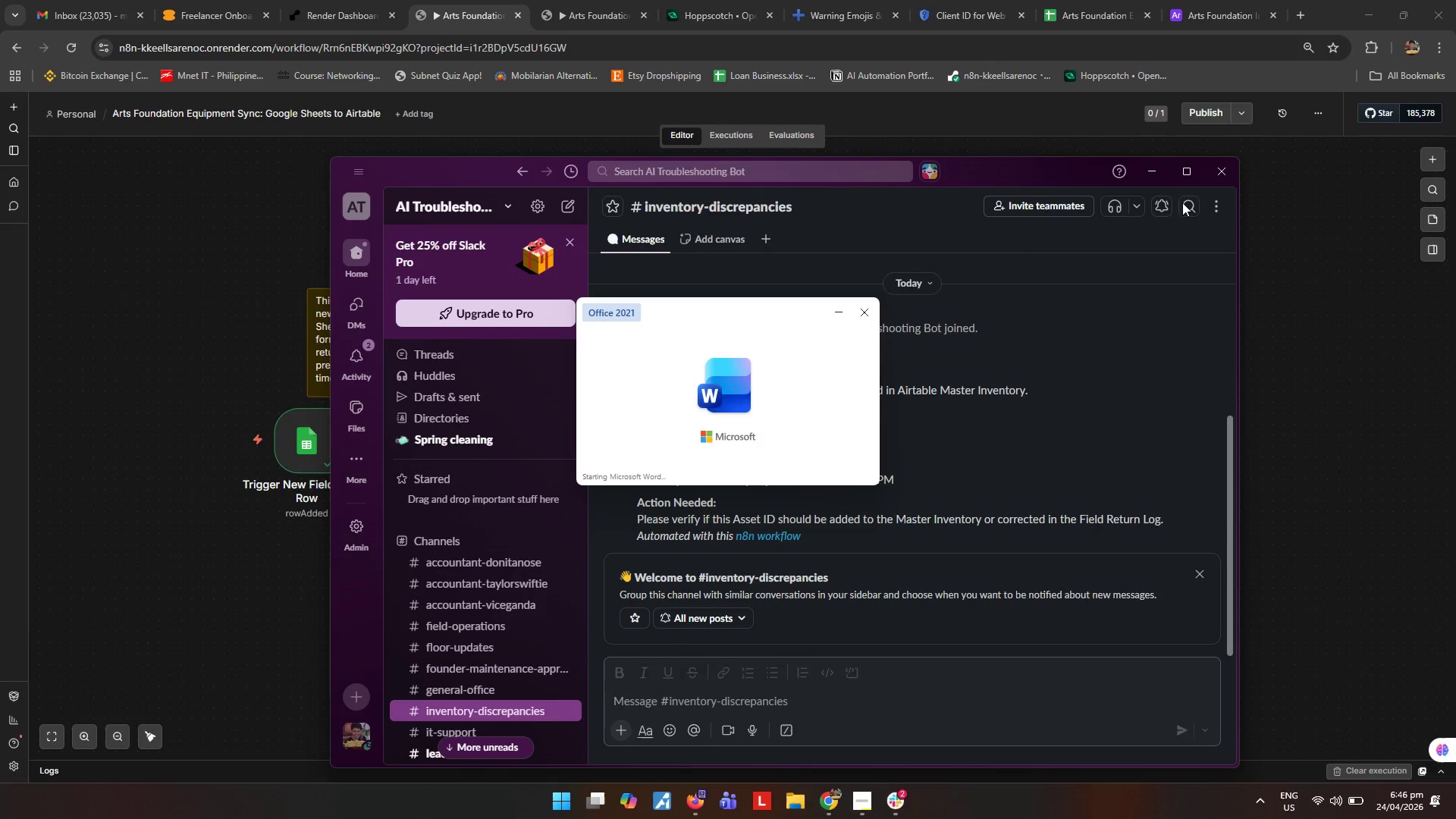 
left_click([1150, 174])
 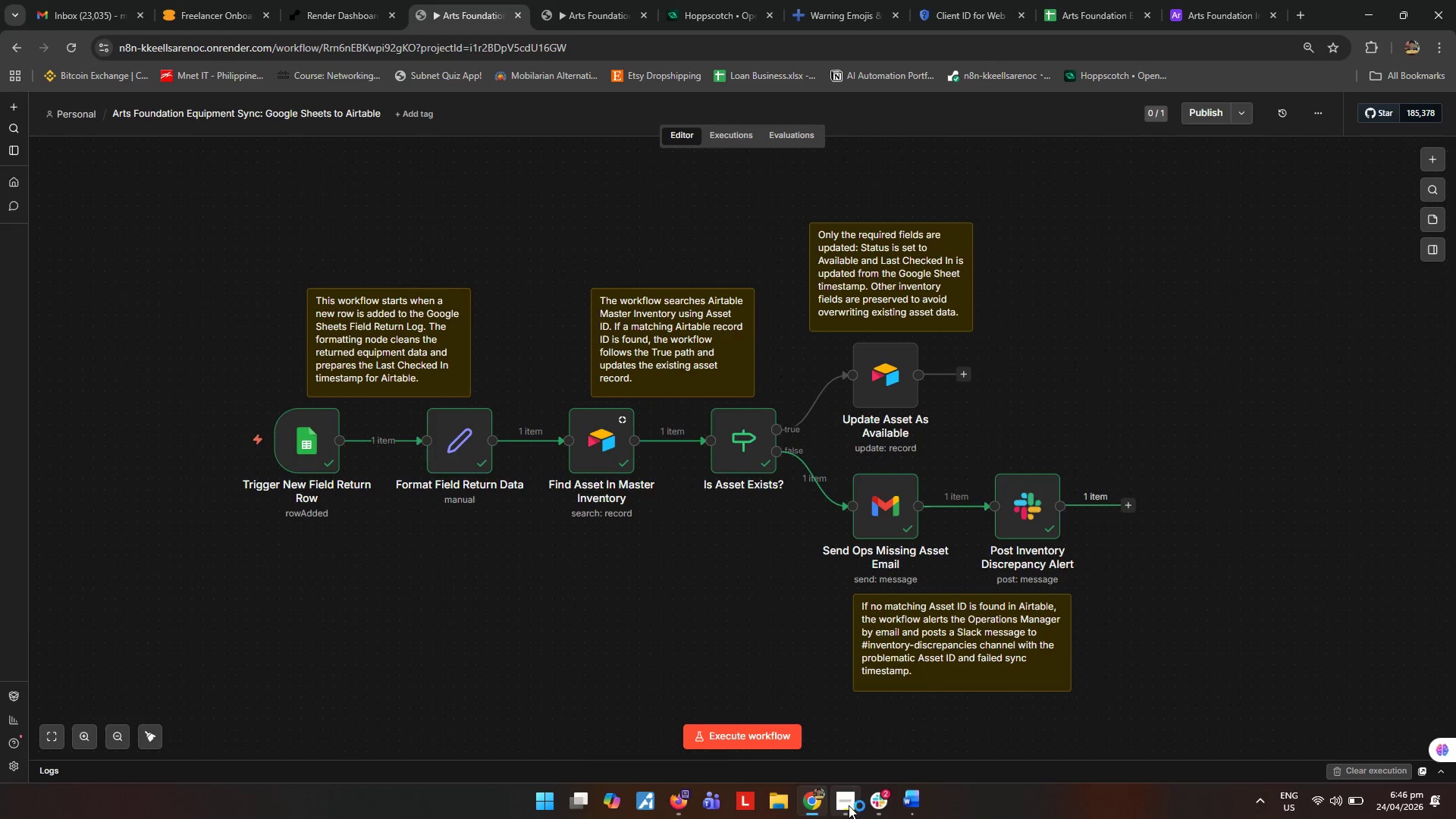 
left_click([848, 806])